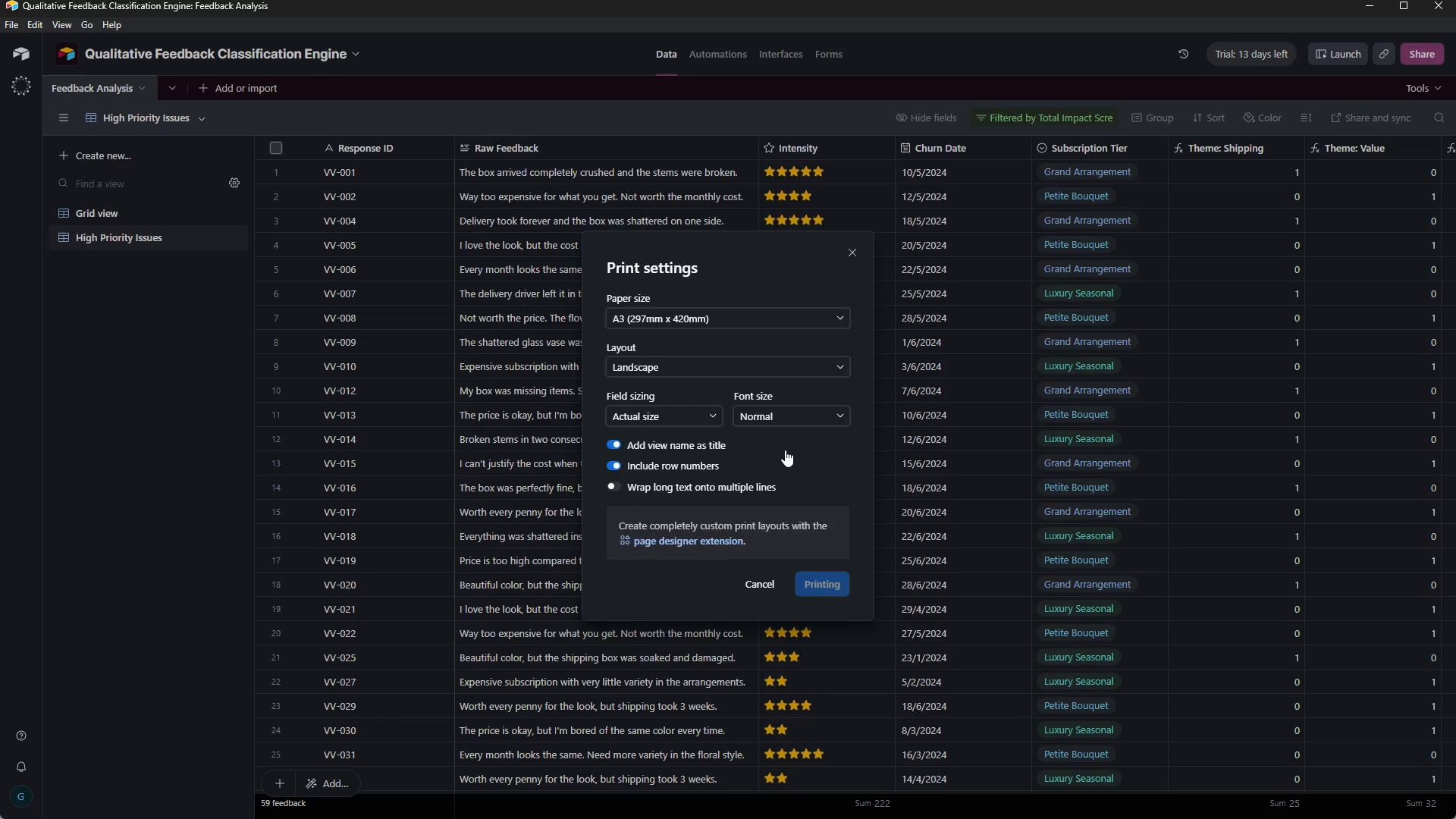 
wait(9.16)
 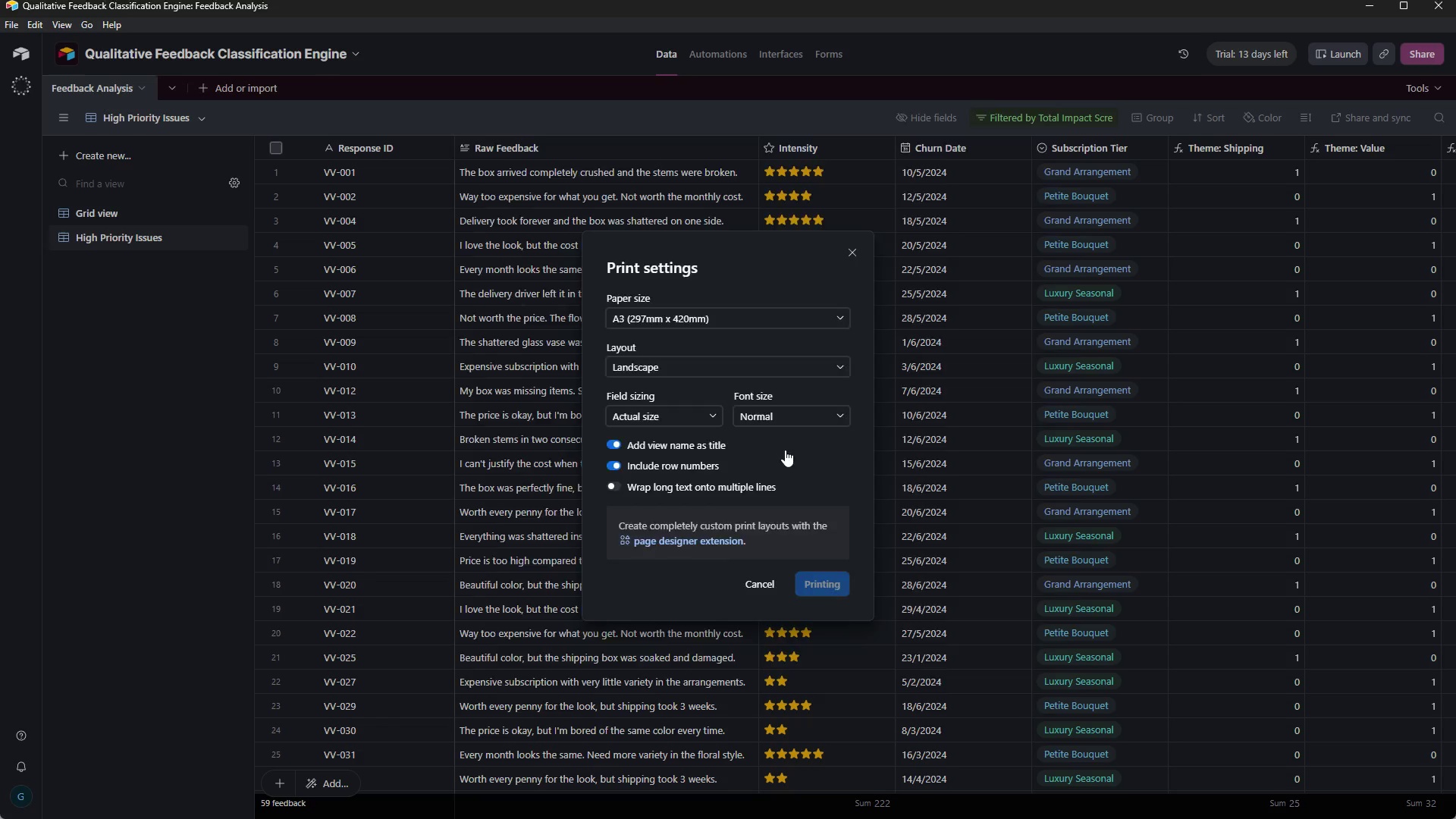 
left_click([820, 648])
 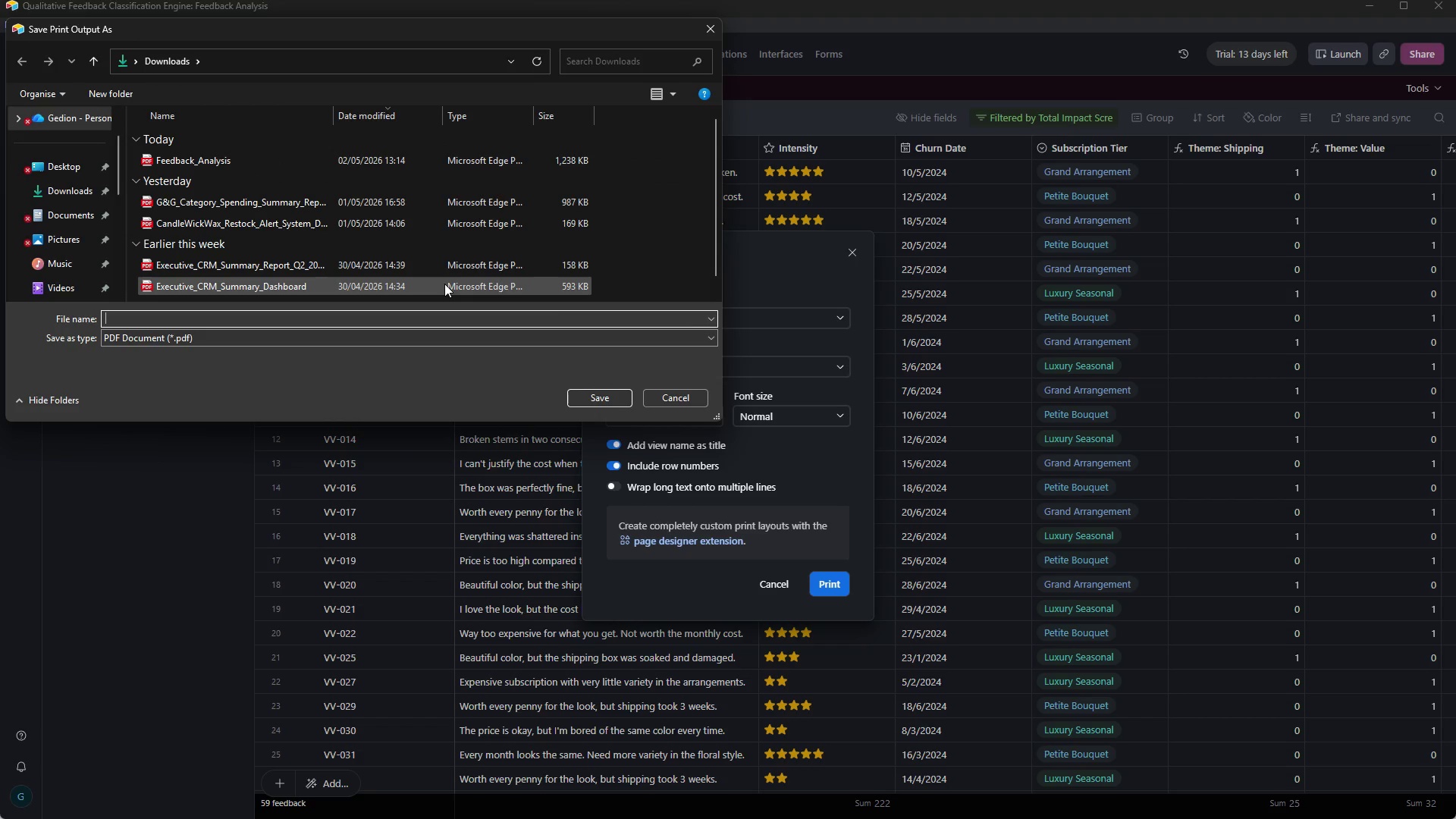 
wait(7.44)
 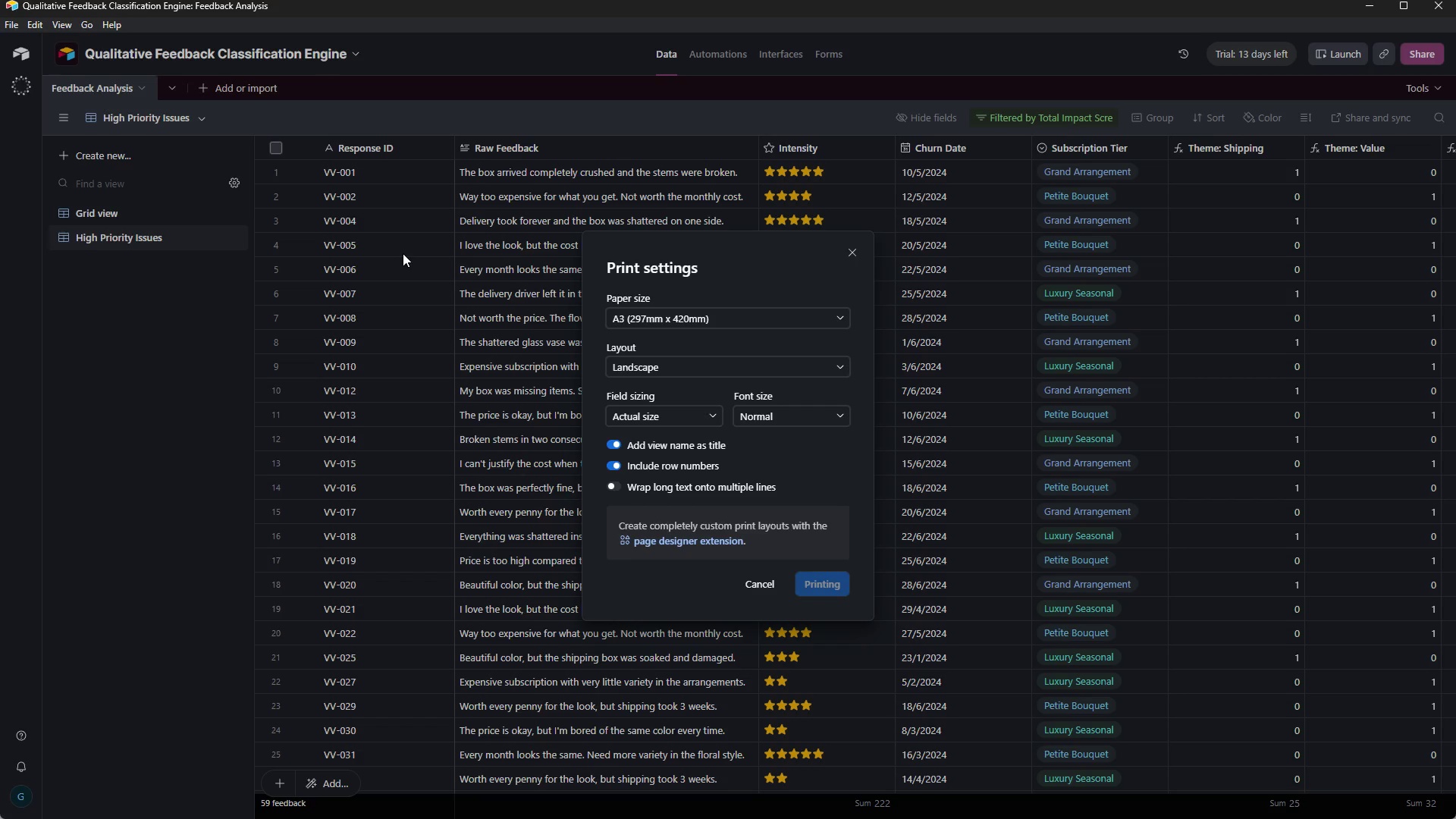 
type(HighPrioru)
key(Backspace)
type(ityIssues)
 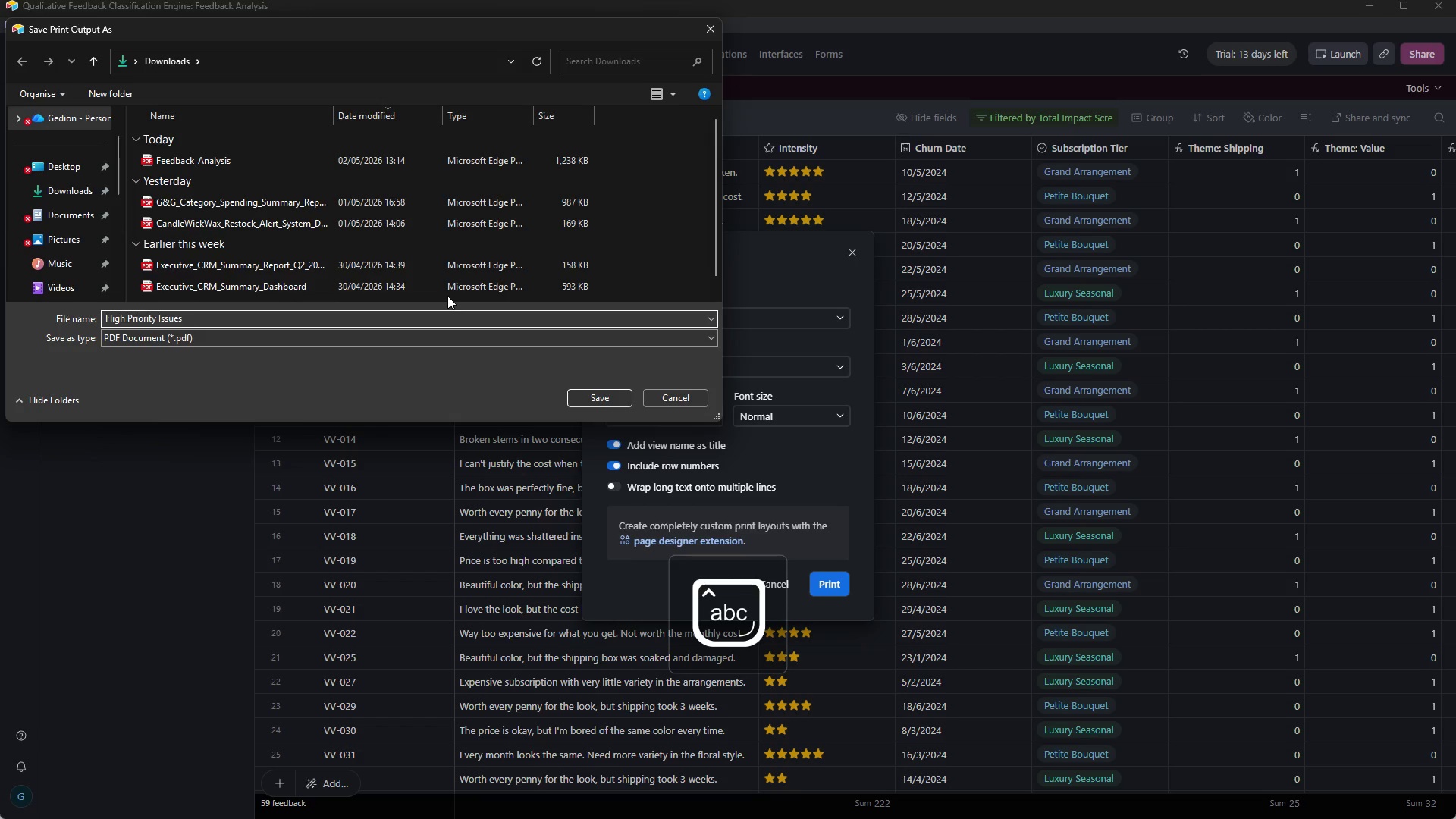 
hold_key(key=Space, duration=6.36)
 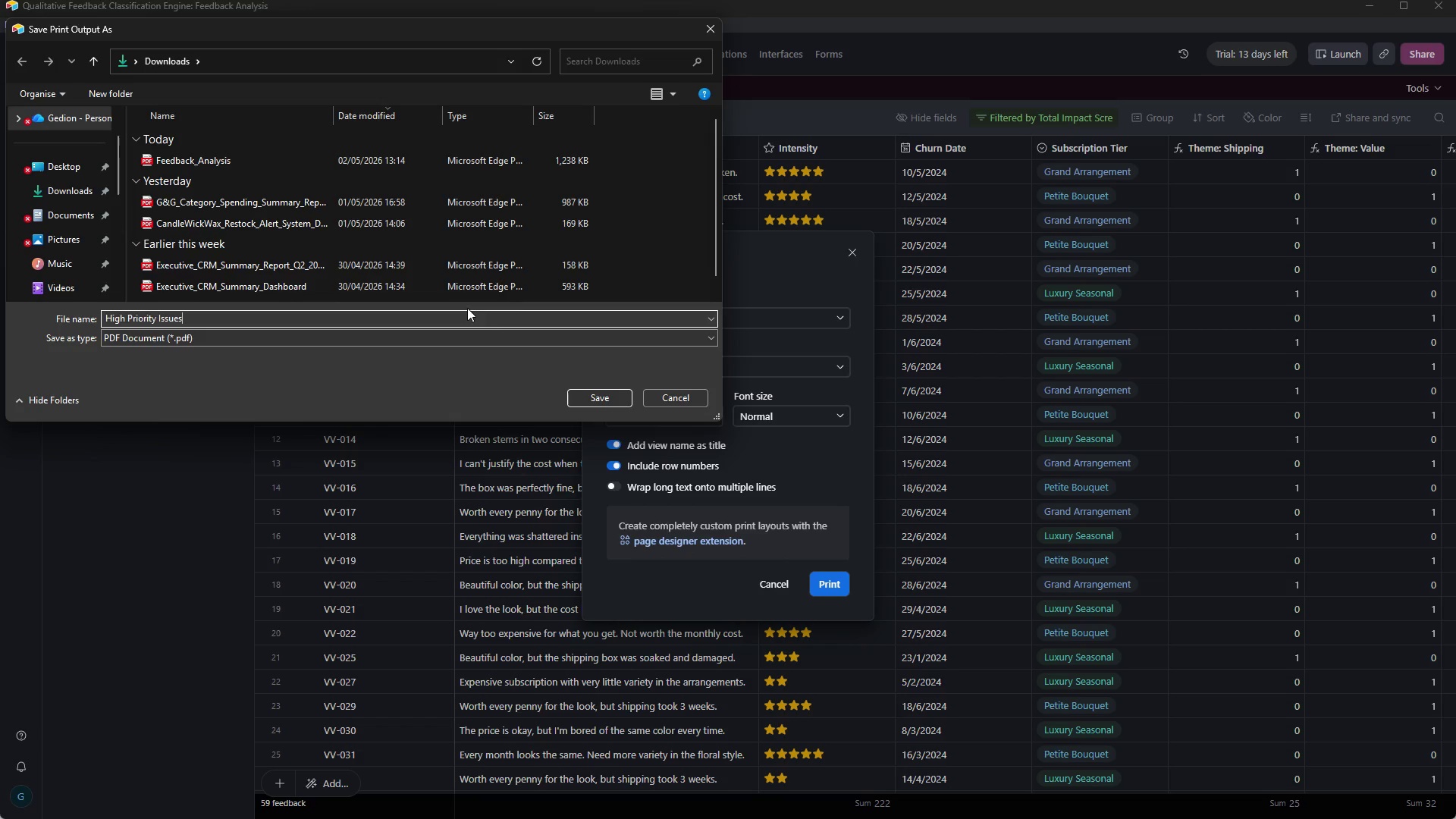 
wait(7.16)
 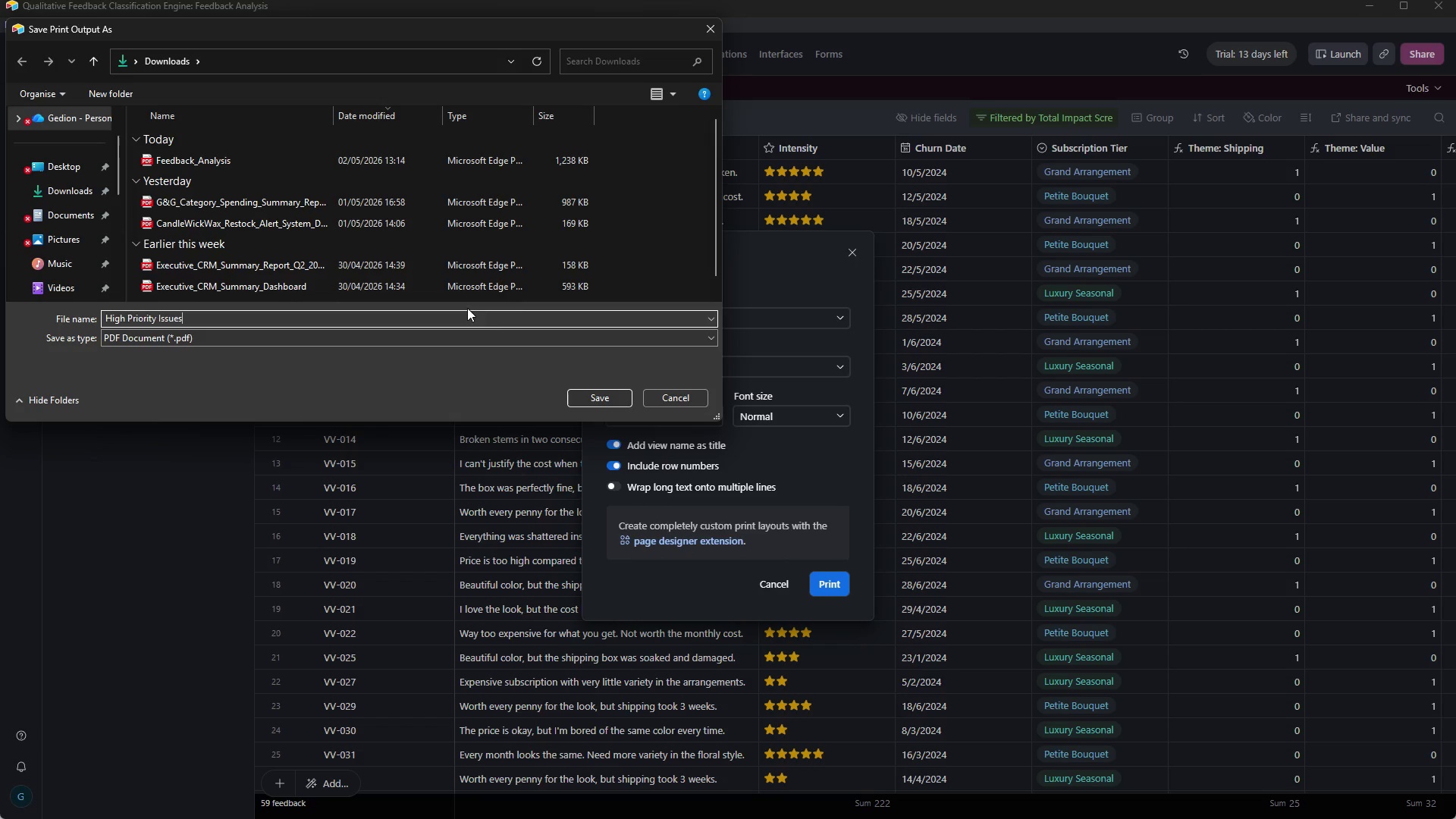 
left_click([758, 583])
 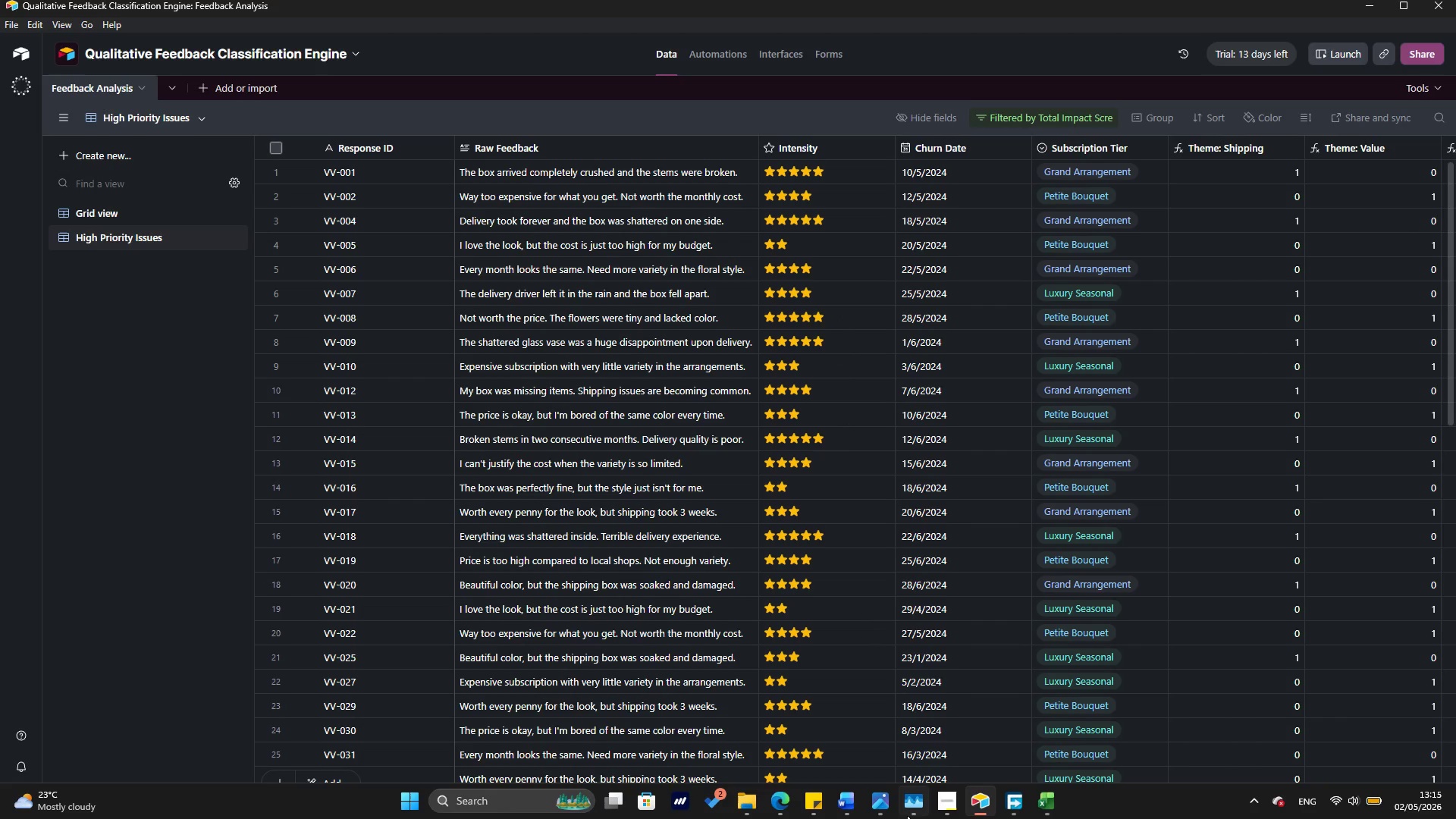 
left_click([952, 804])